 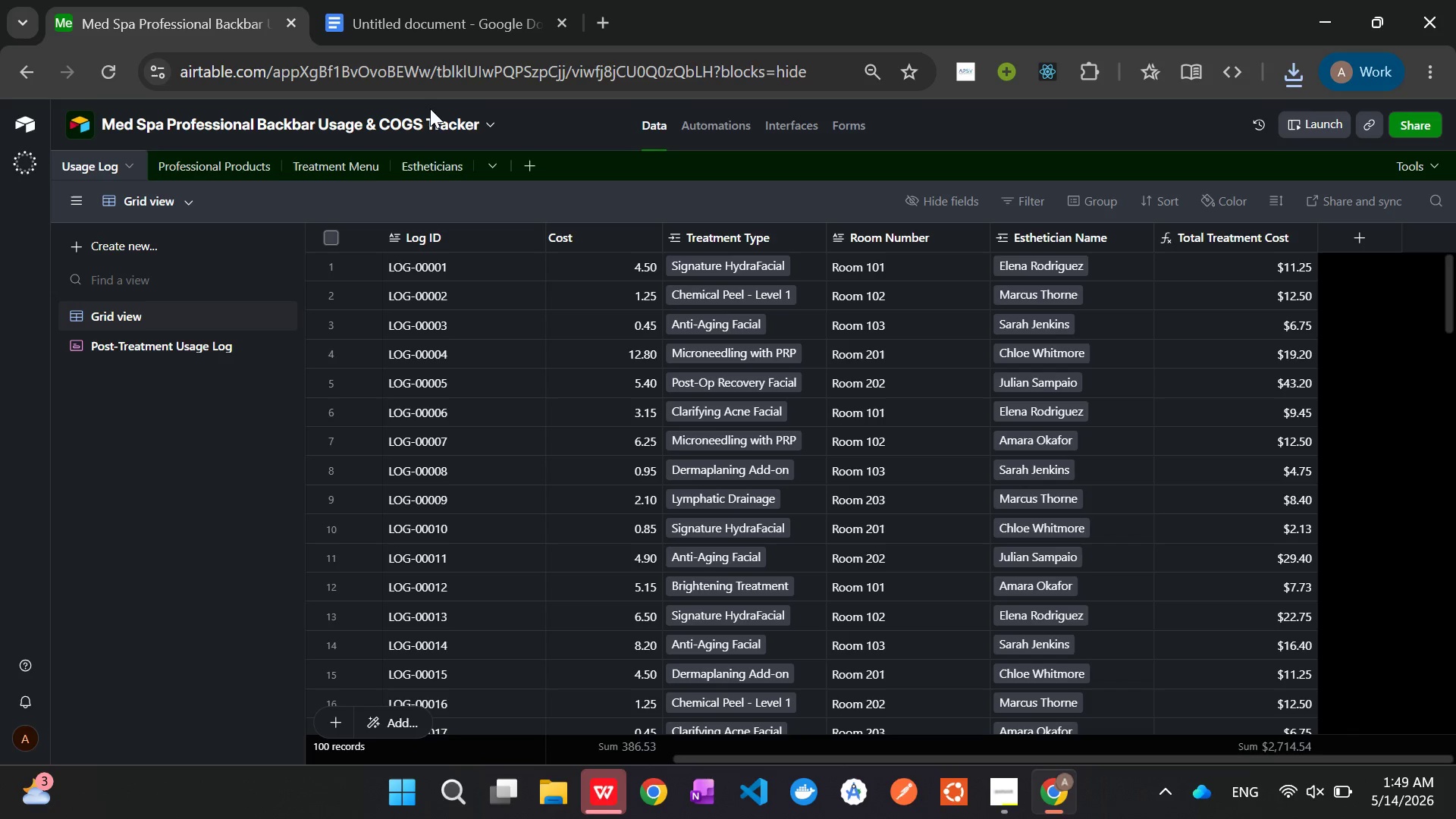 
left_click([1432, 124])
 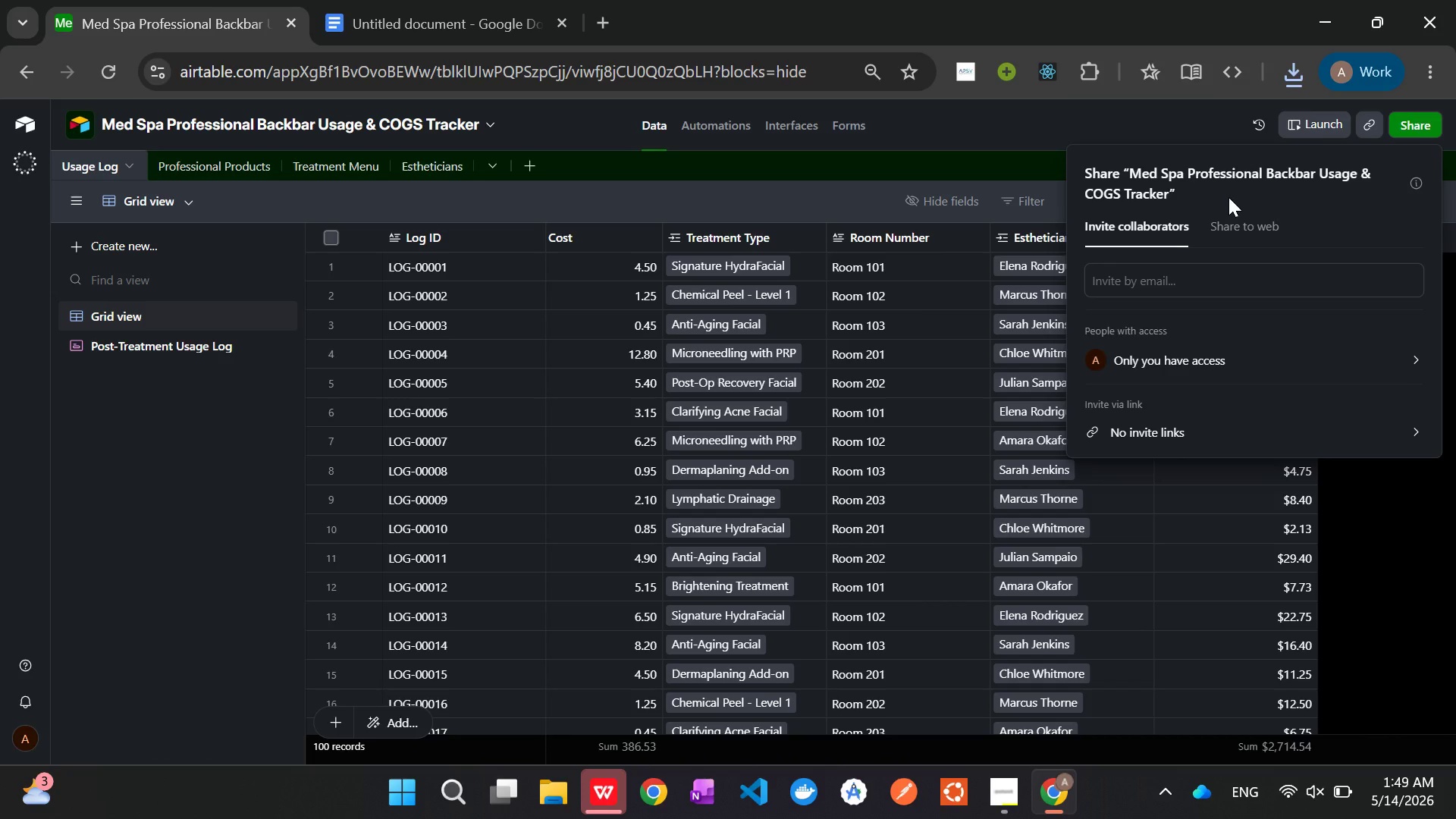 
left_click([1239, 221])
 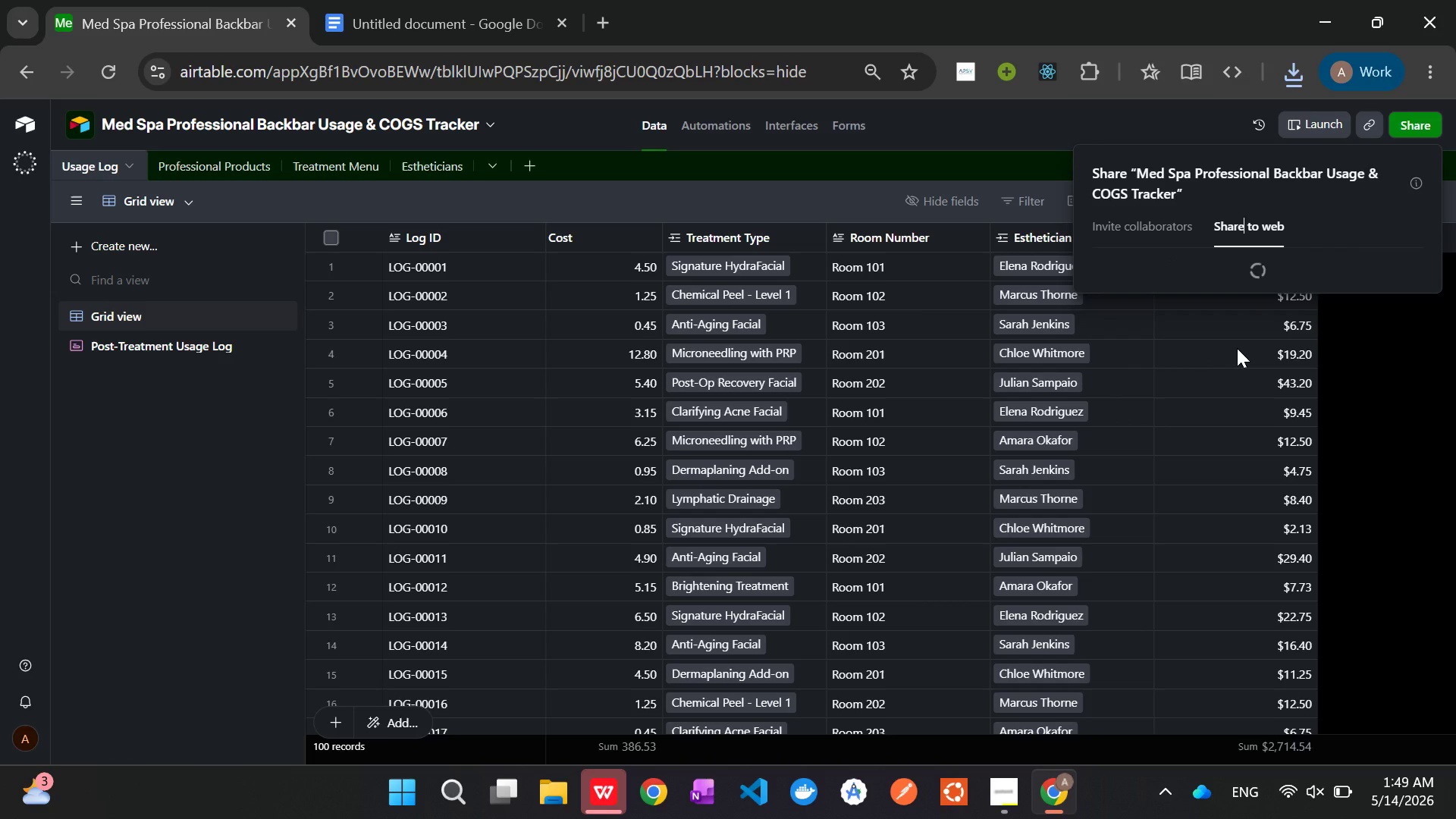 
mouse_move([1249, 325])
 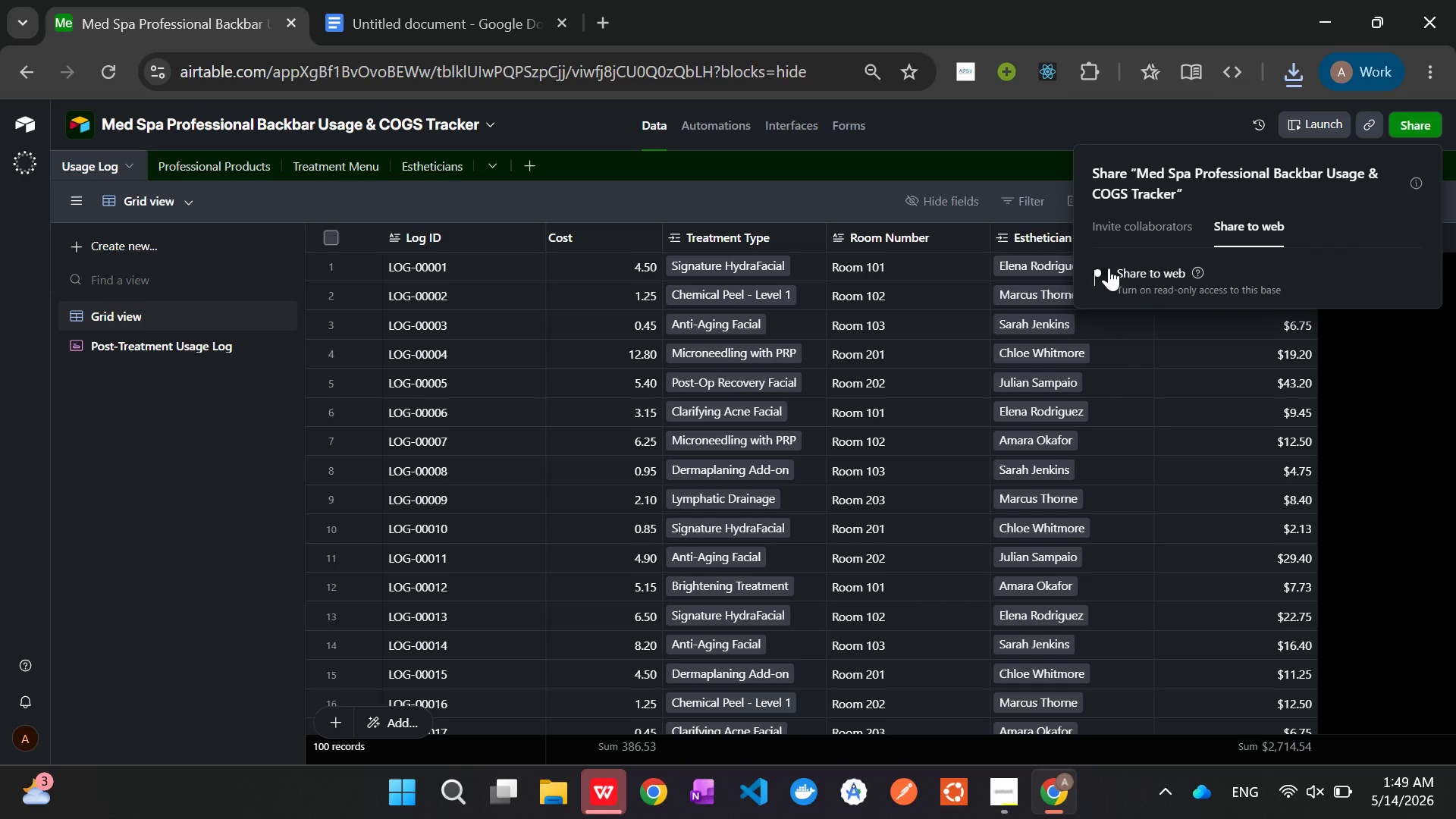 
left_click([1109, 268])
 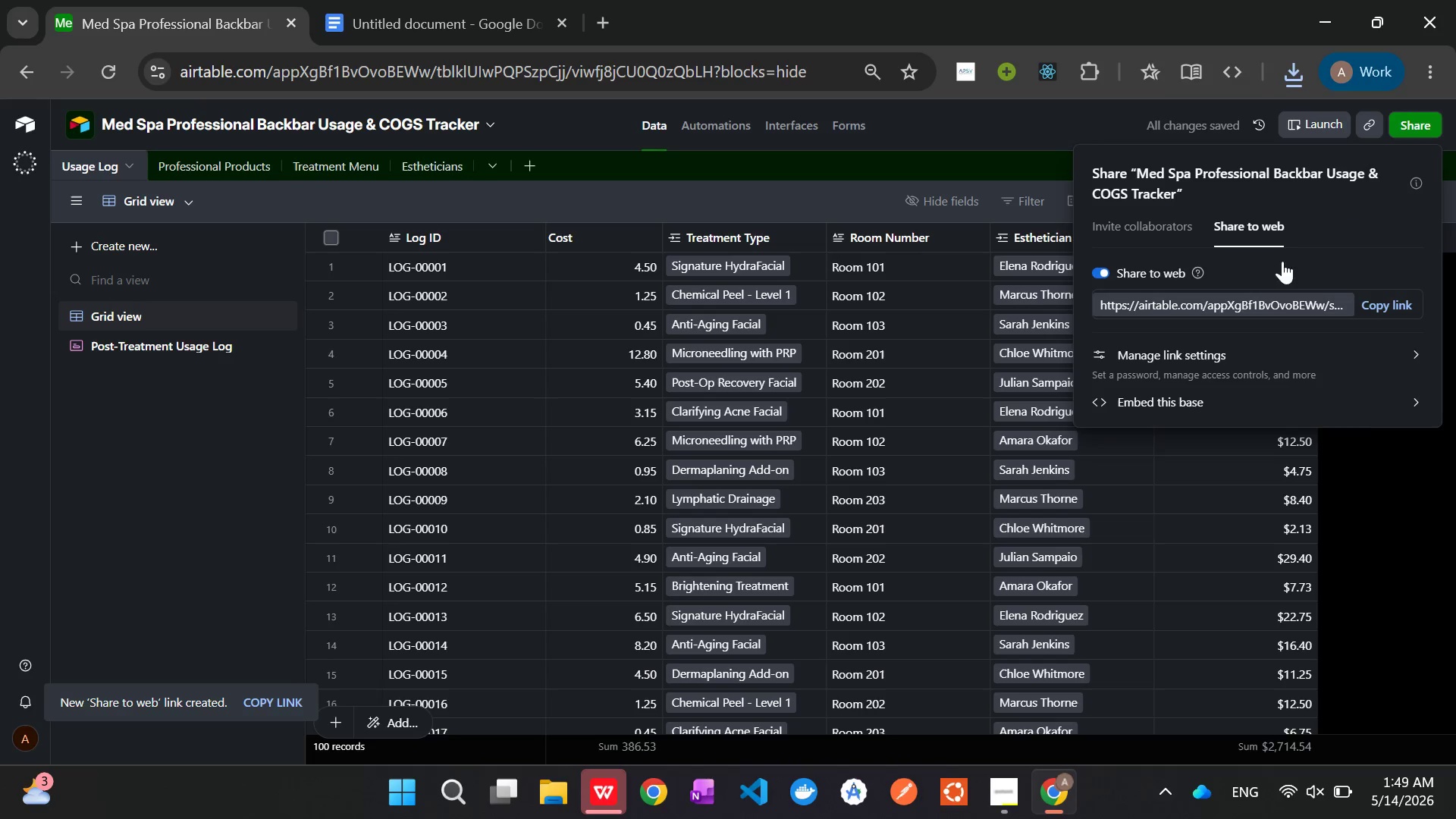 
left_click([1389, 306])
 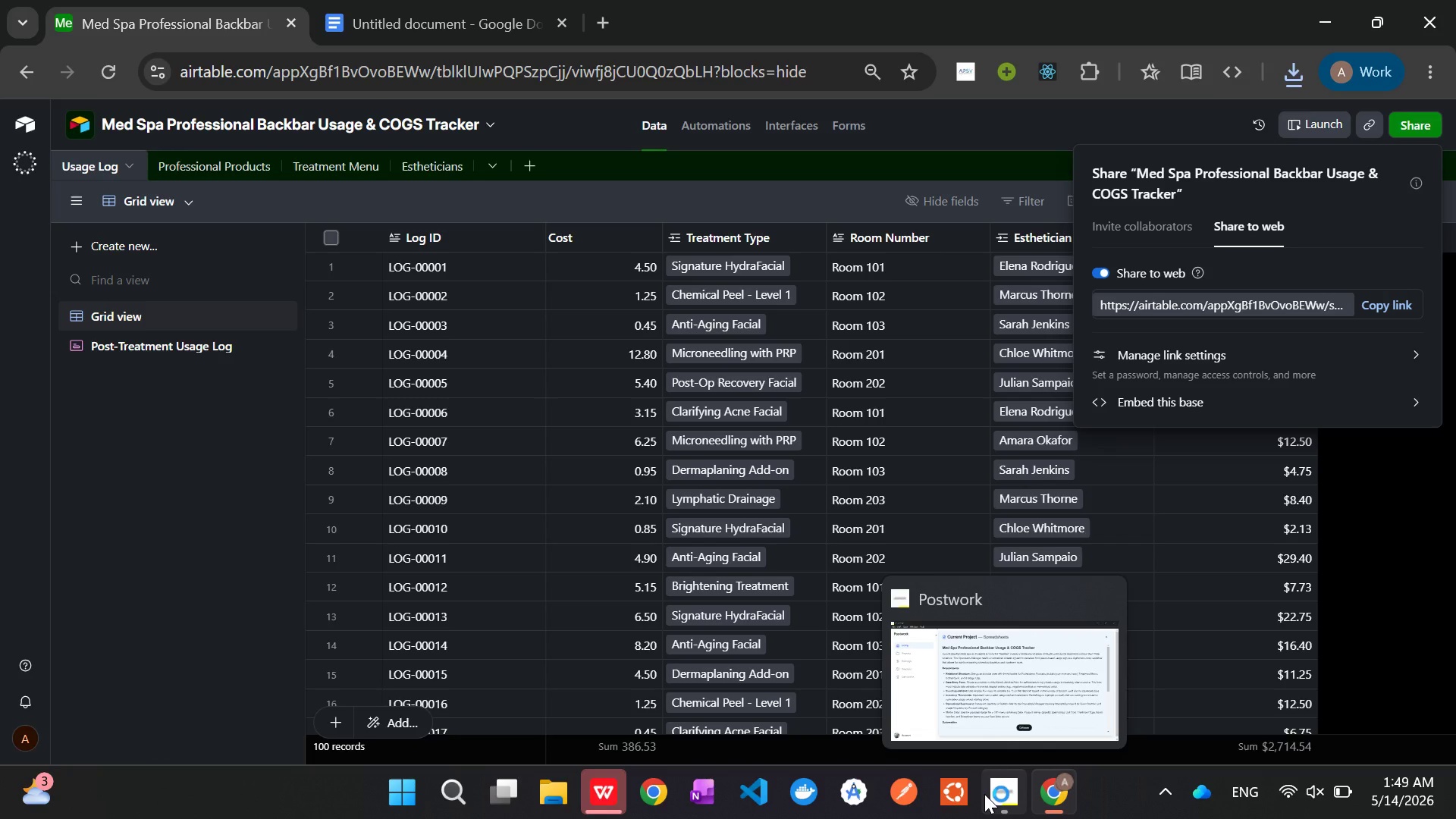 
wait(17.34)
 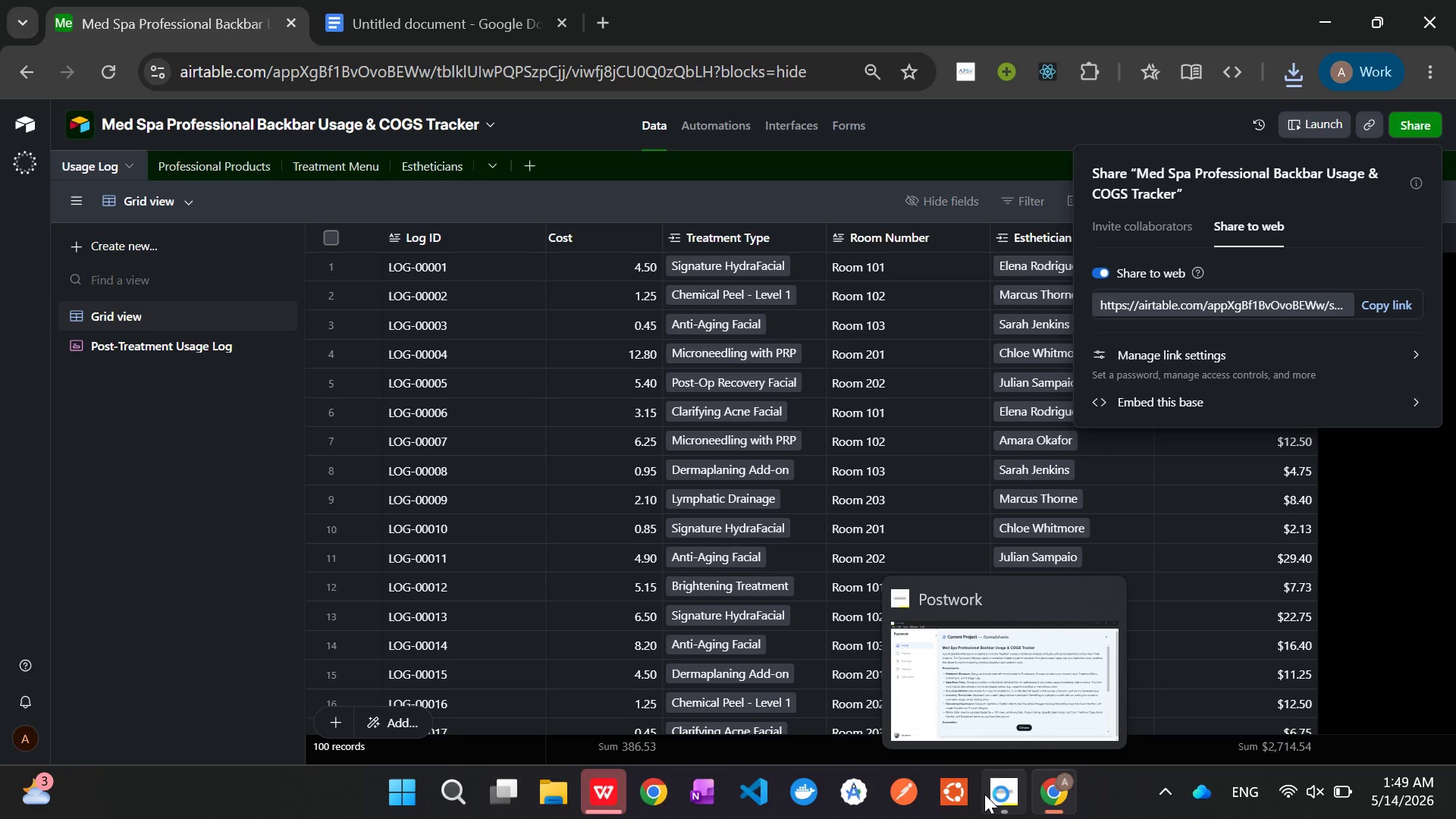 
left_click([1392, 308])
 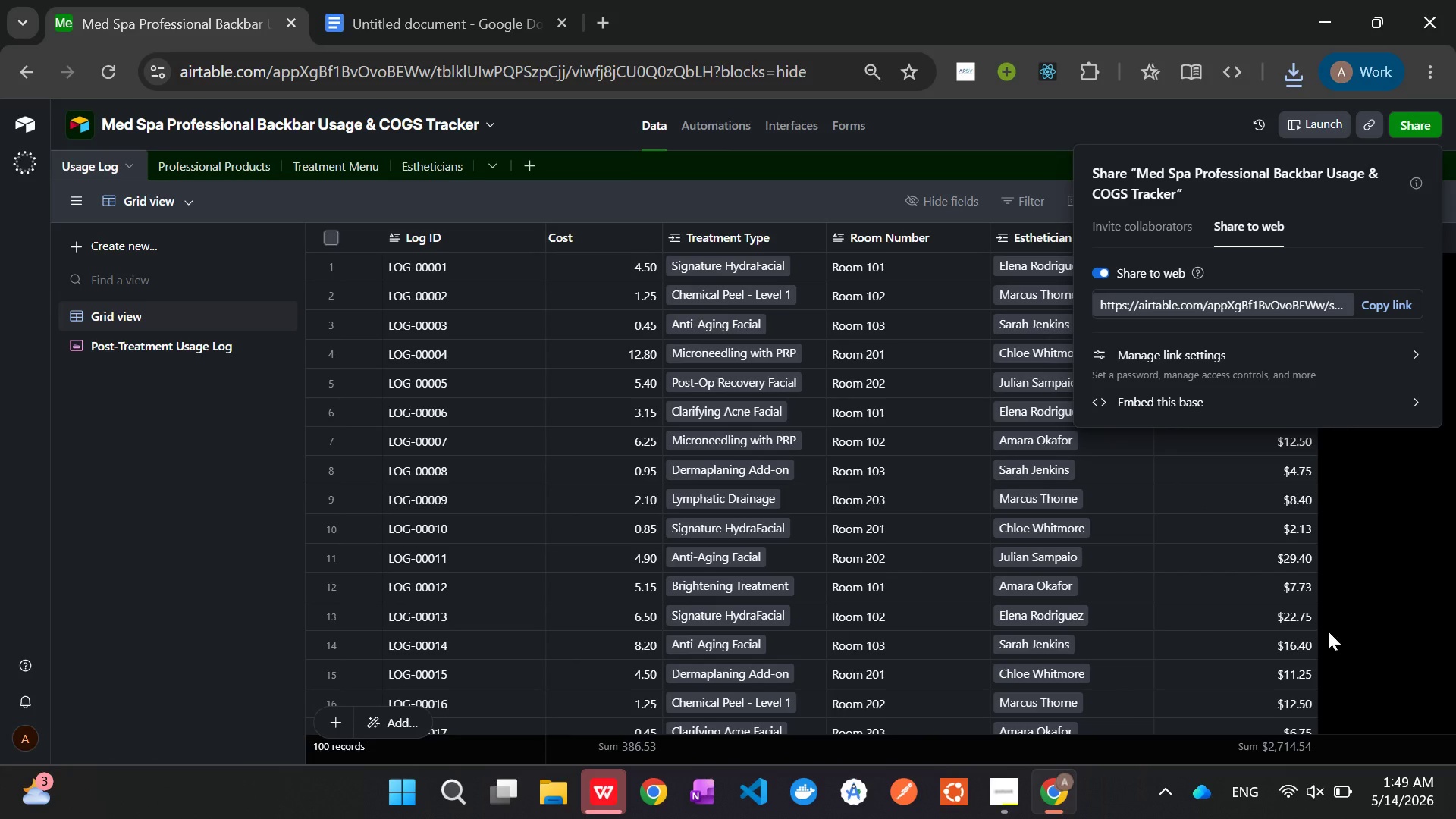 
left_click([1328, 631])
 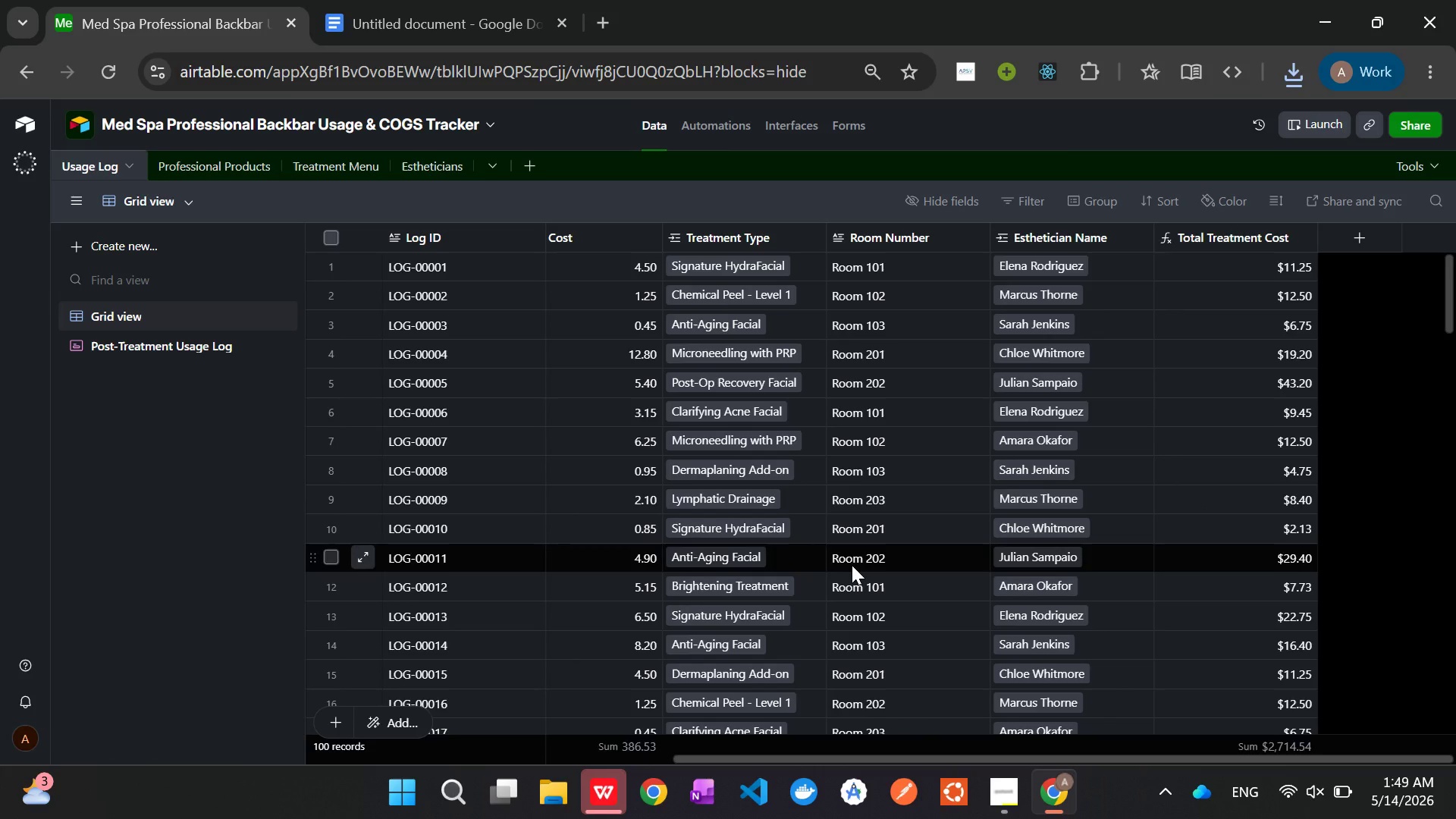 
left_click([209, 159])
 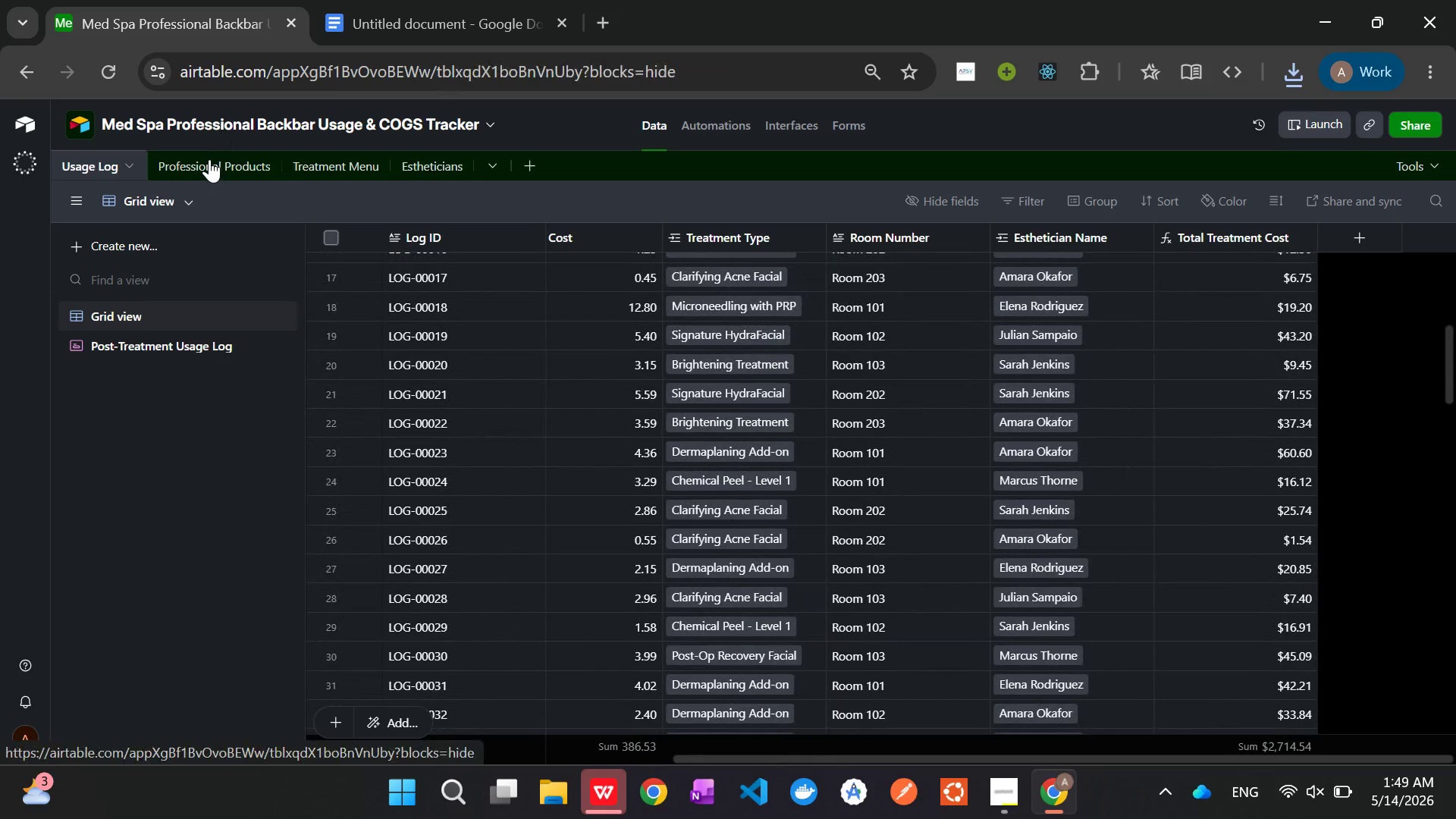 
scroll: coordinate [852, 565], scroll_direction: down, amount: 1.0
 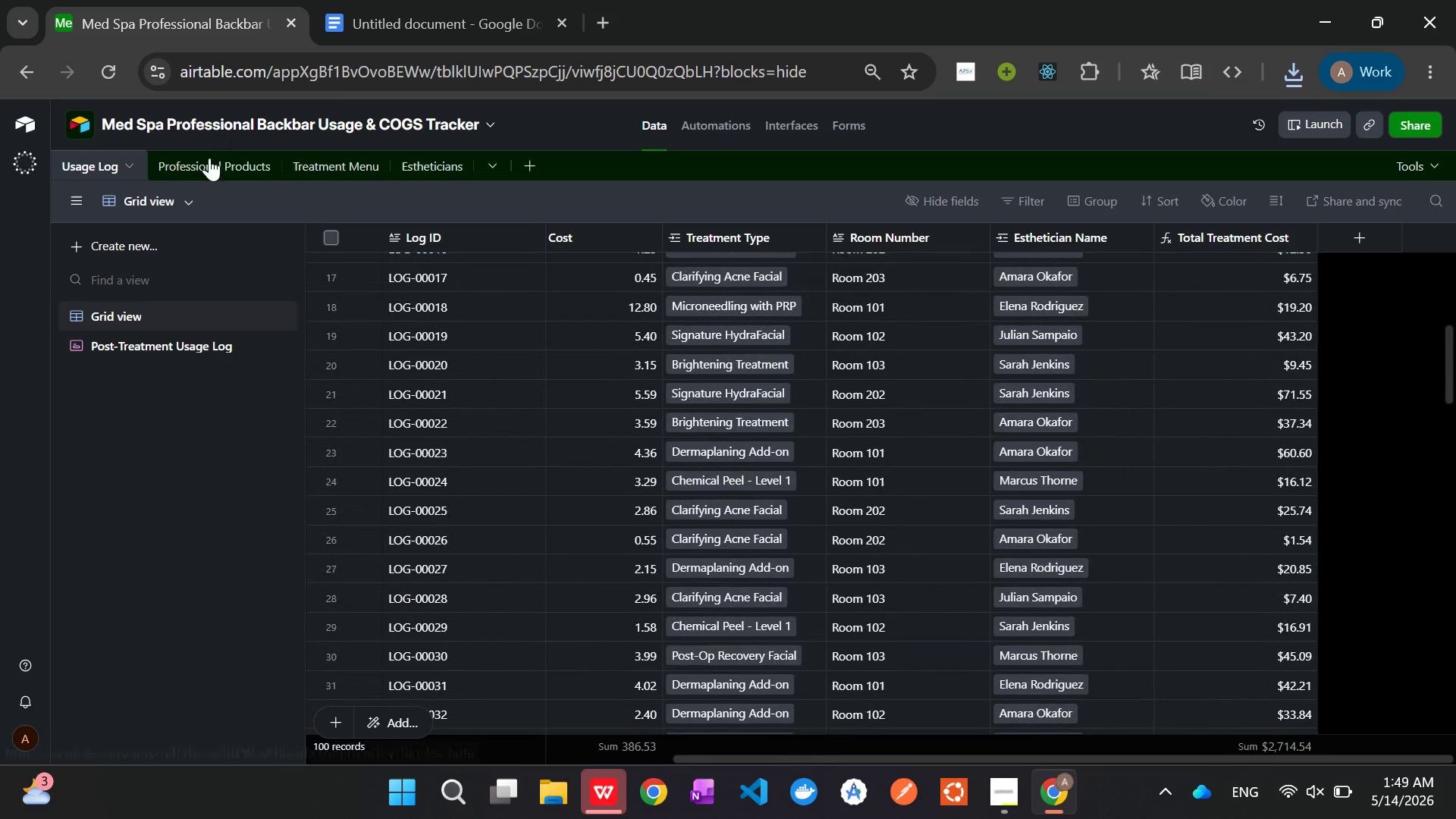 
mouse_move([210, 164])
 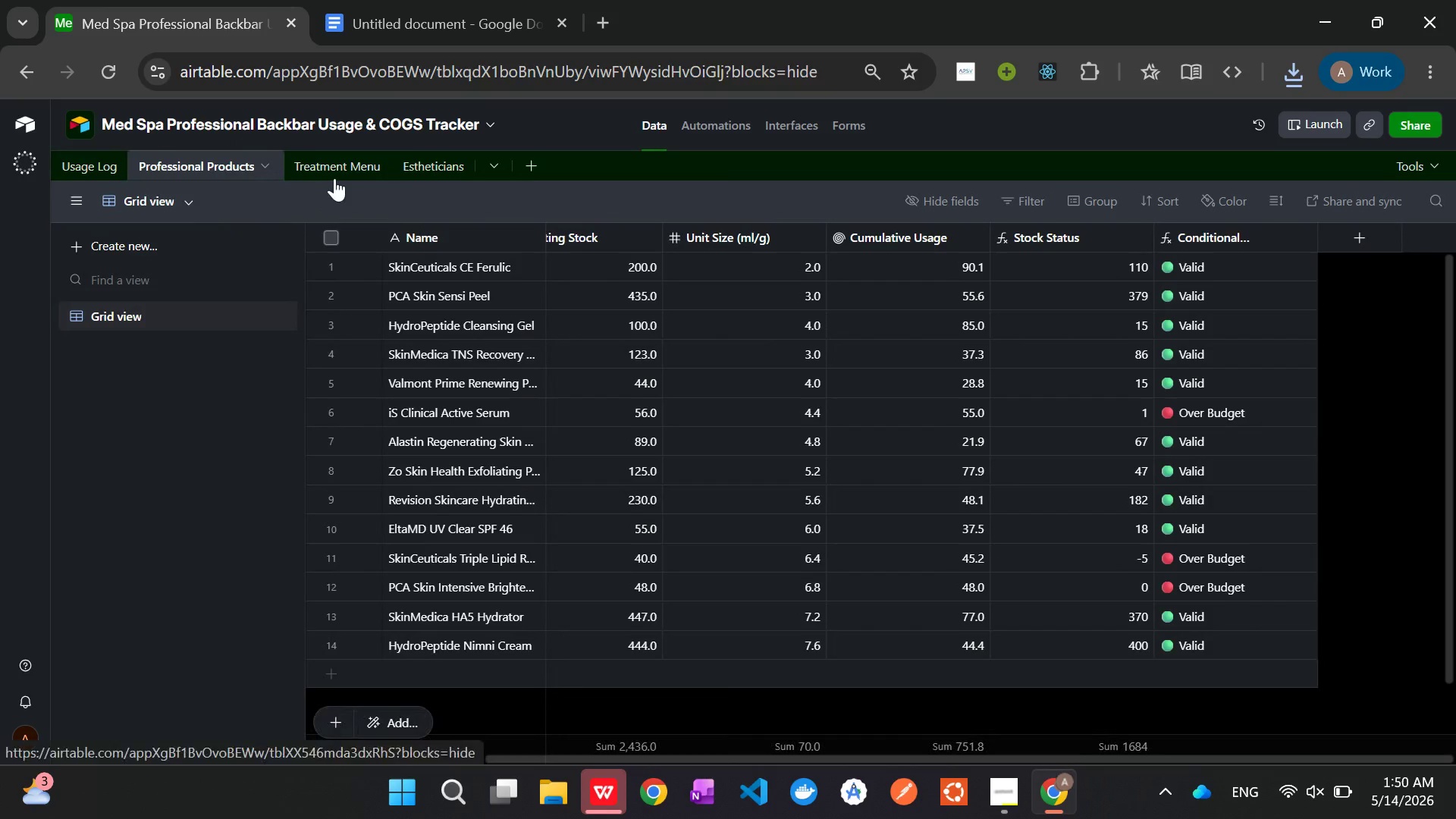 
left_click([334, 178])
 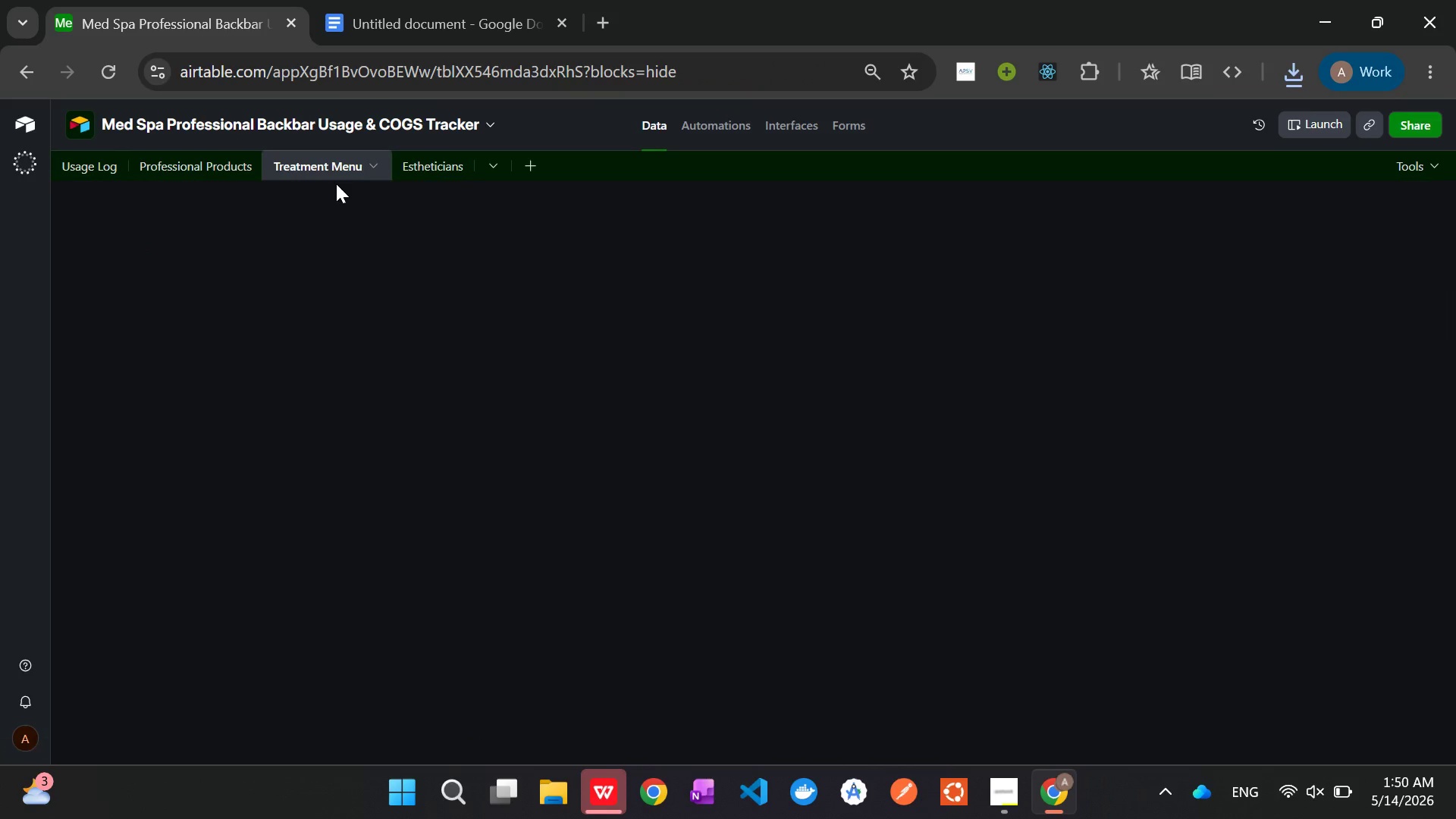 
wait(8.12)
 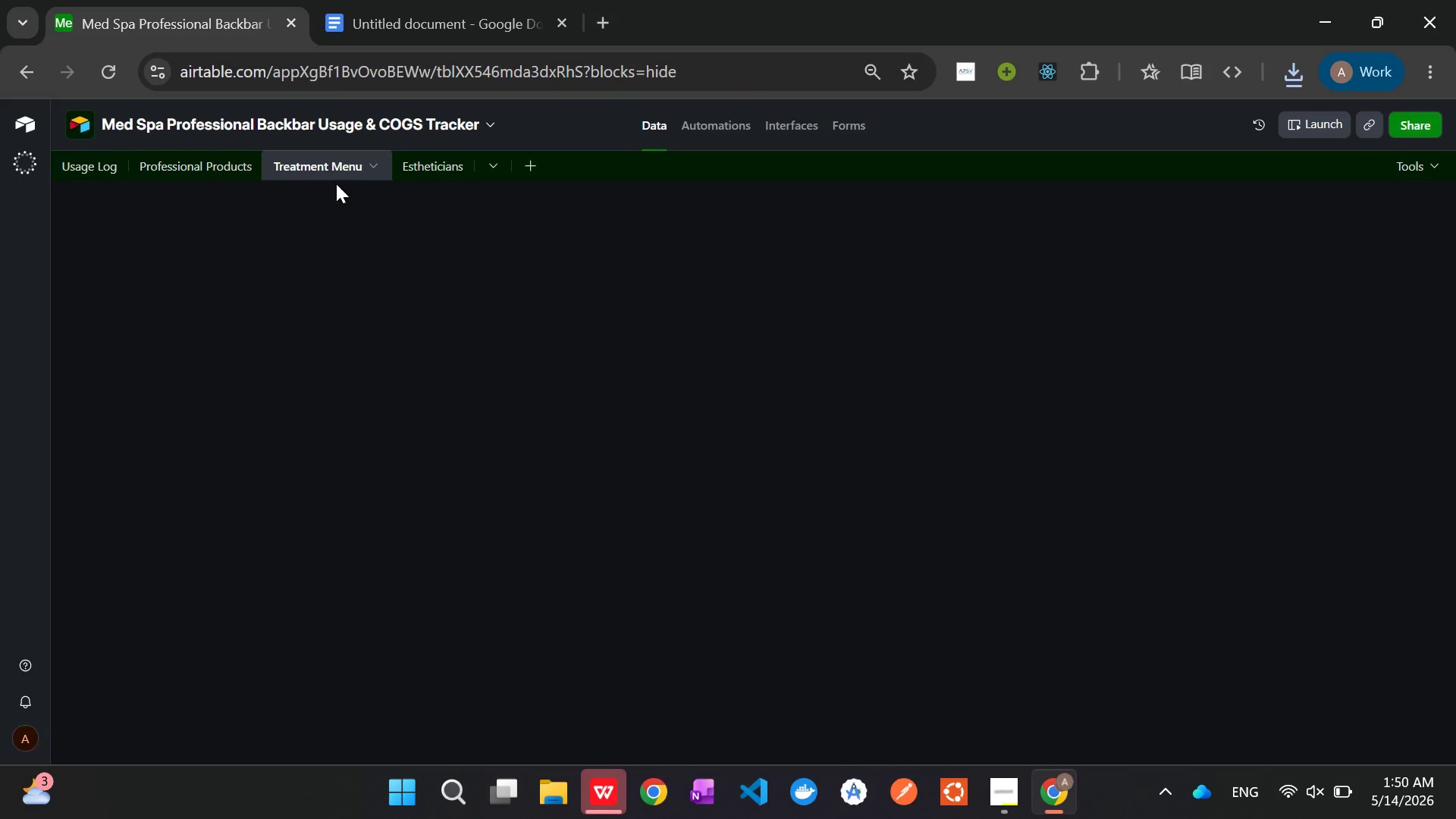 
left_click([439, 168])
 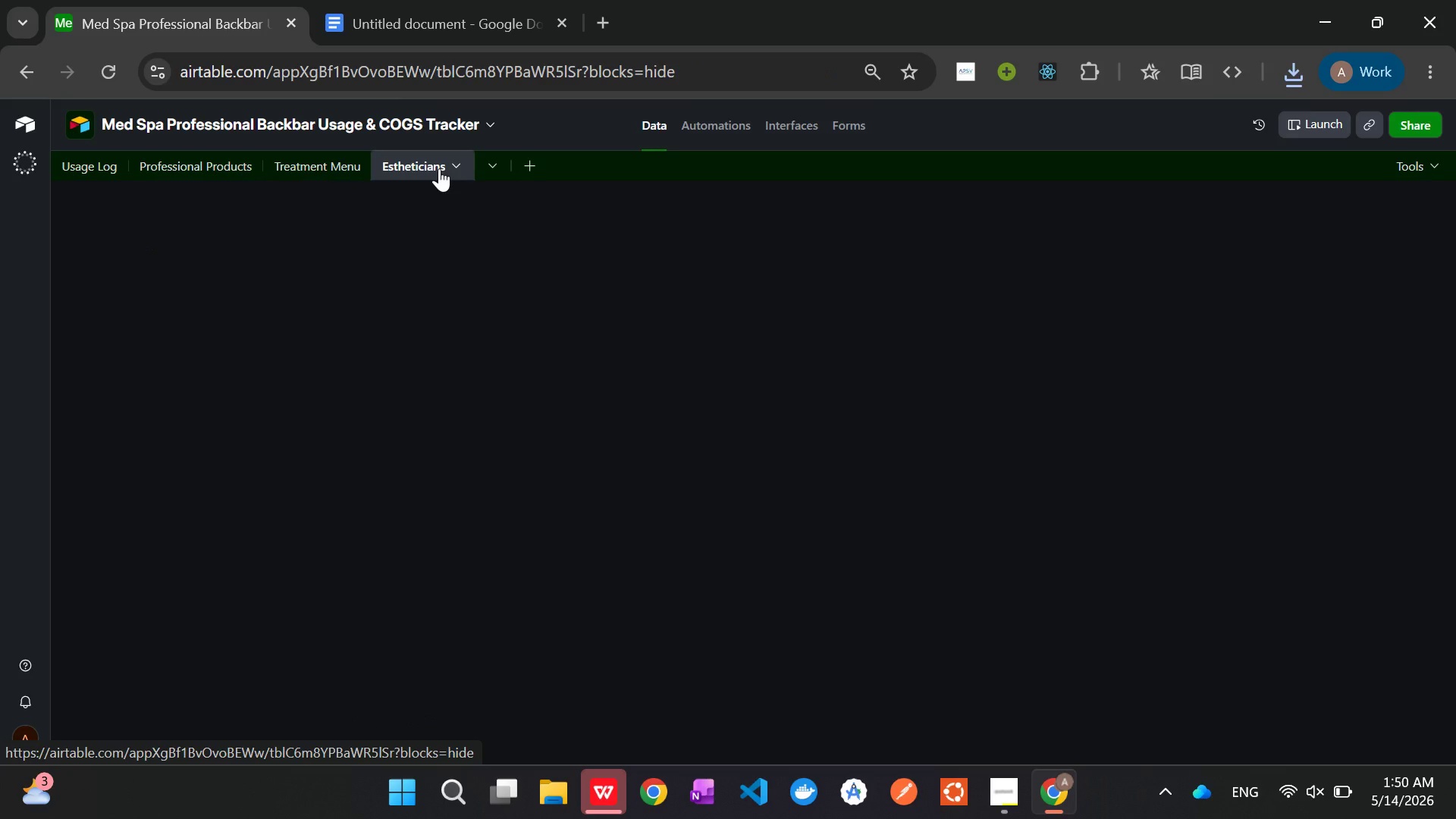 